 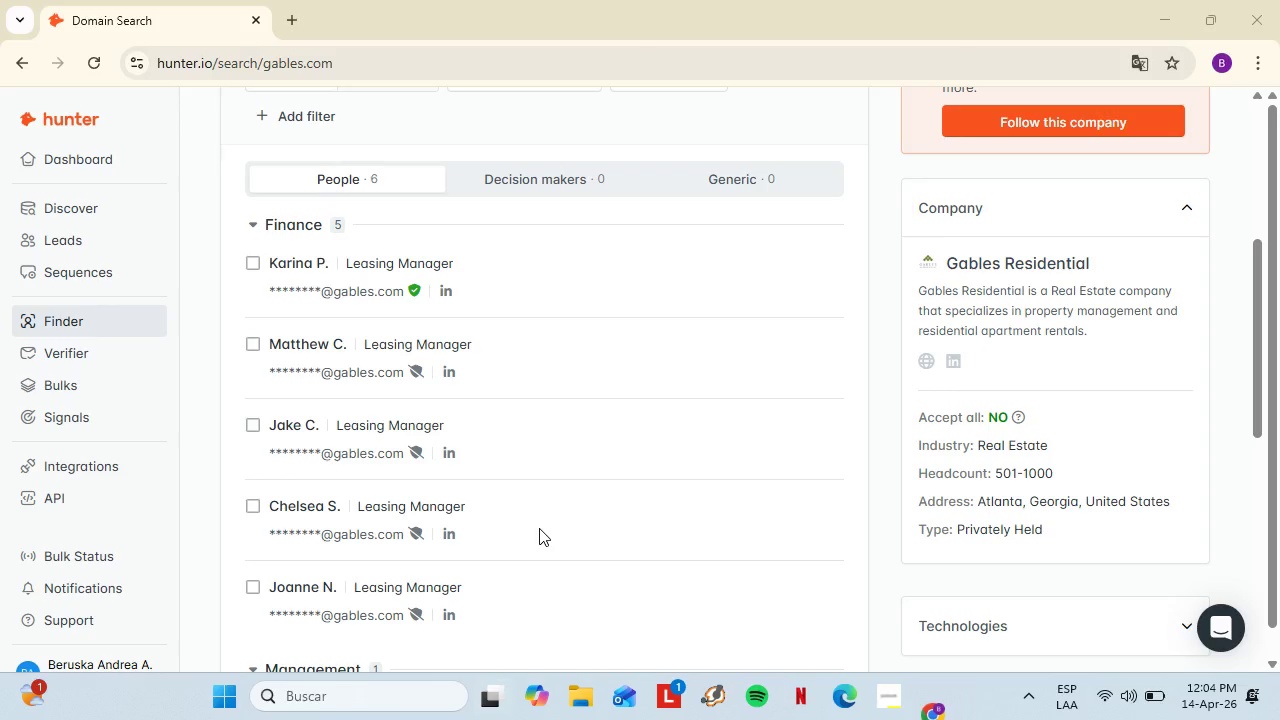 
scroll: coordinate [475, 473], scroll_direction: up, amount: 3.0
 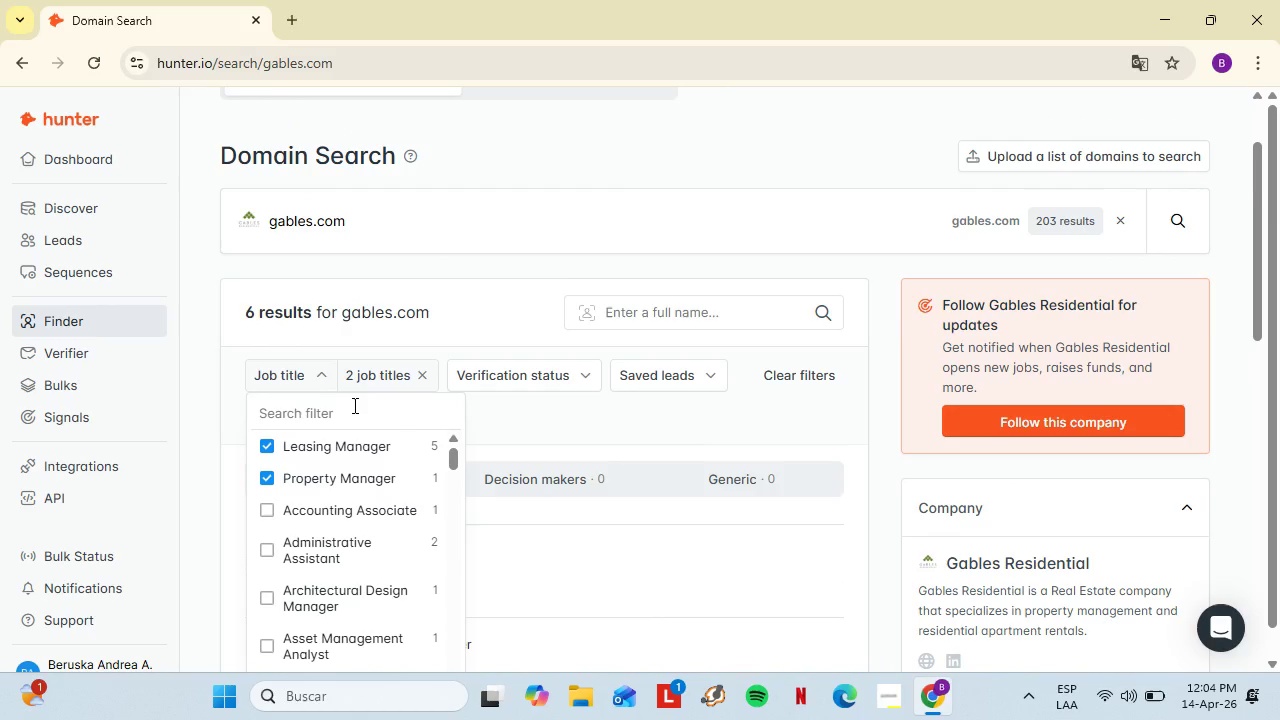 
left_click([354, 407])
 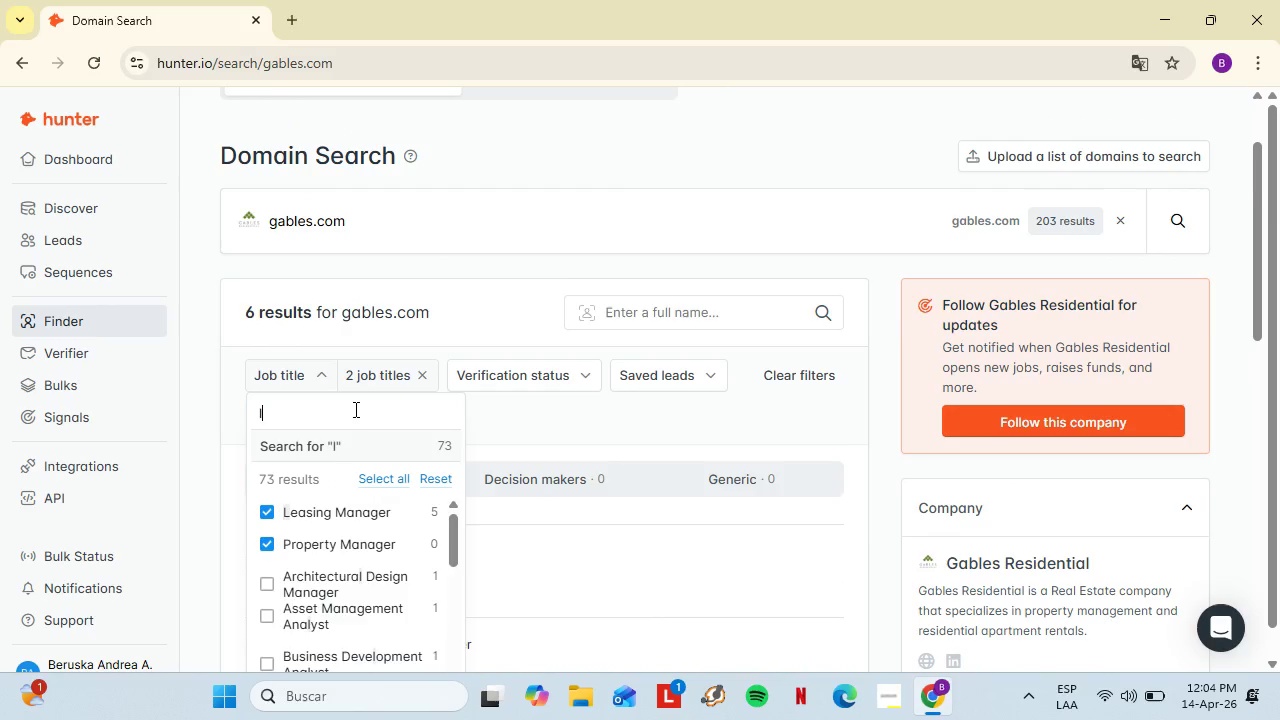 
type(leas)
 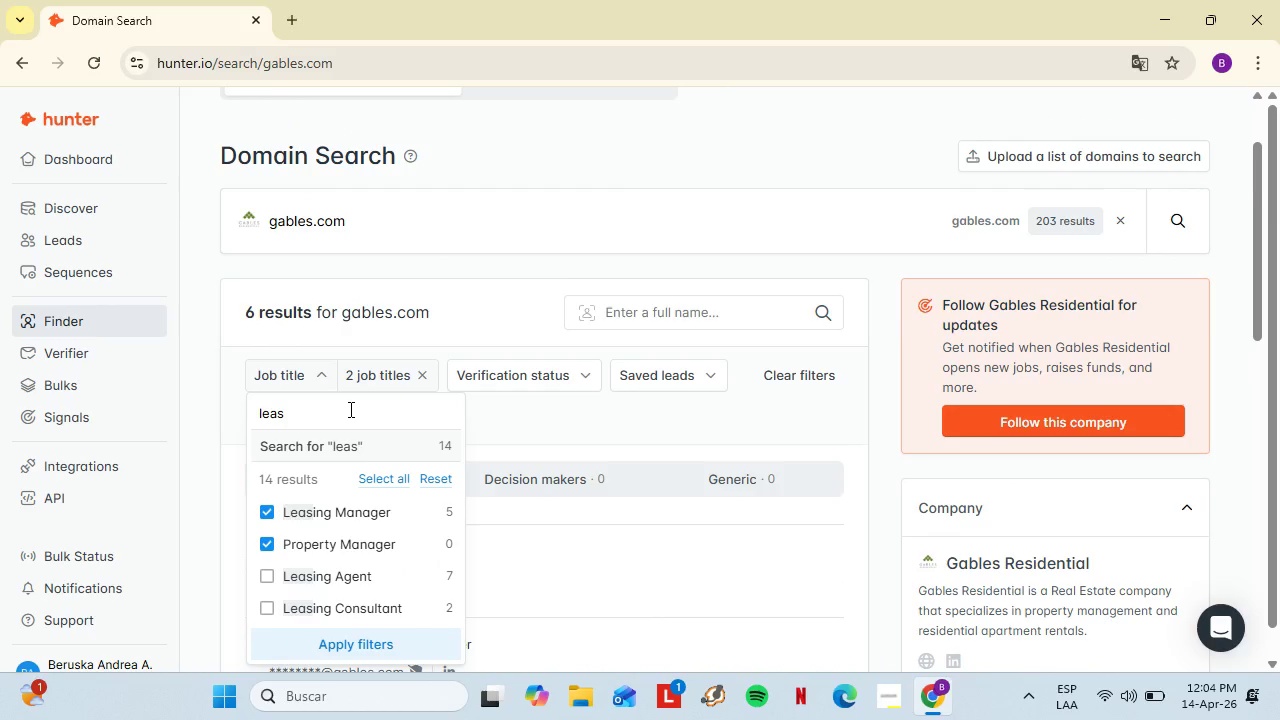 
hold_key(key=Backspace, duration=0.77)
 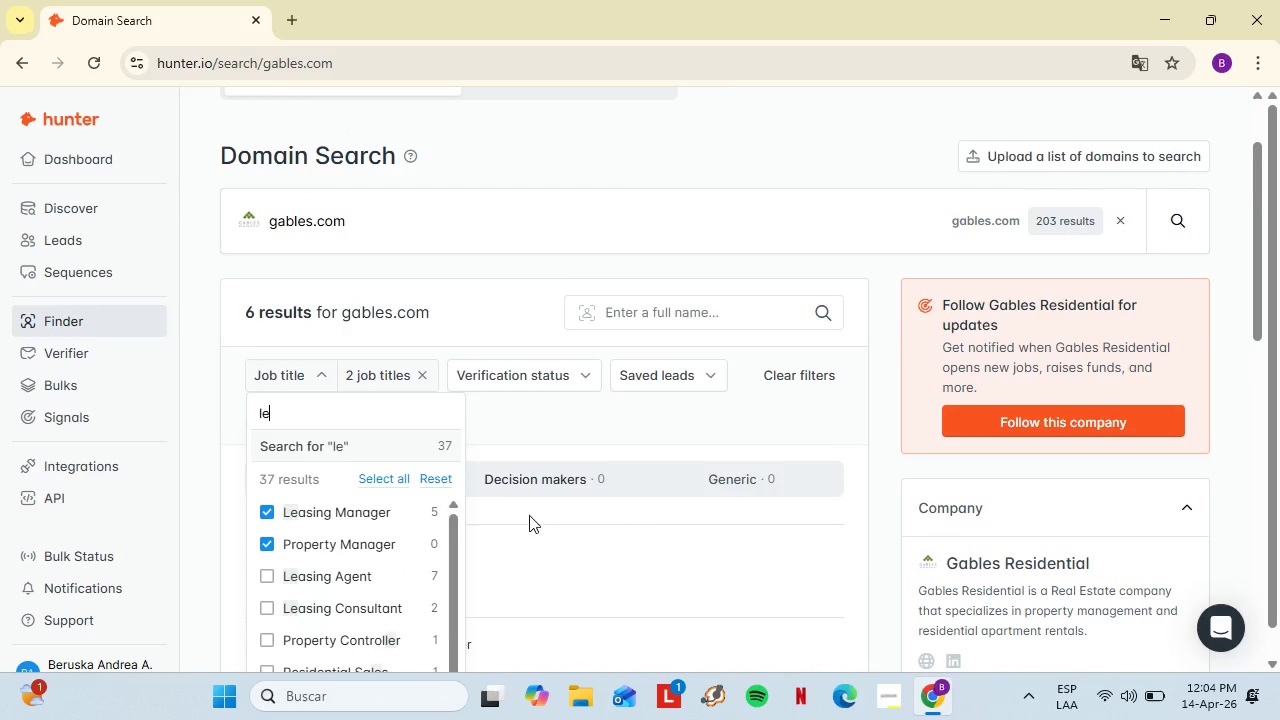 
left_click([550, 538])
 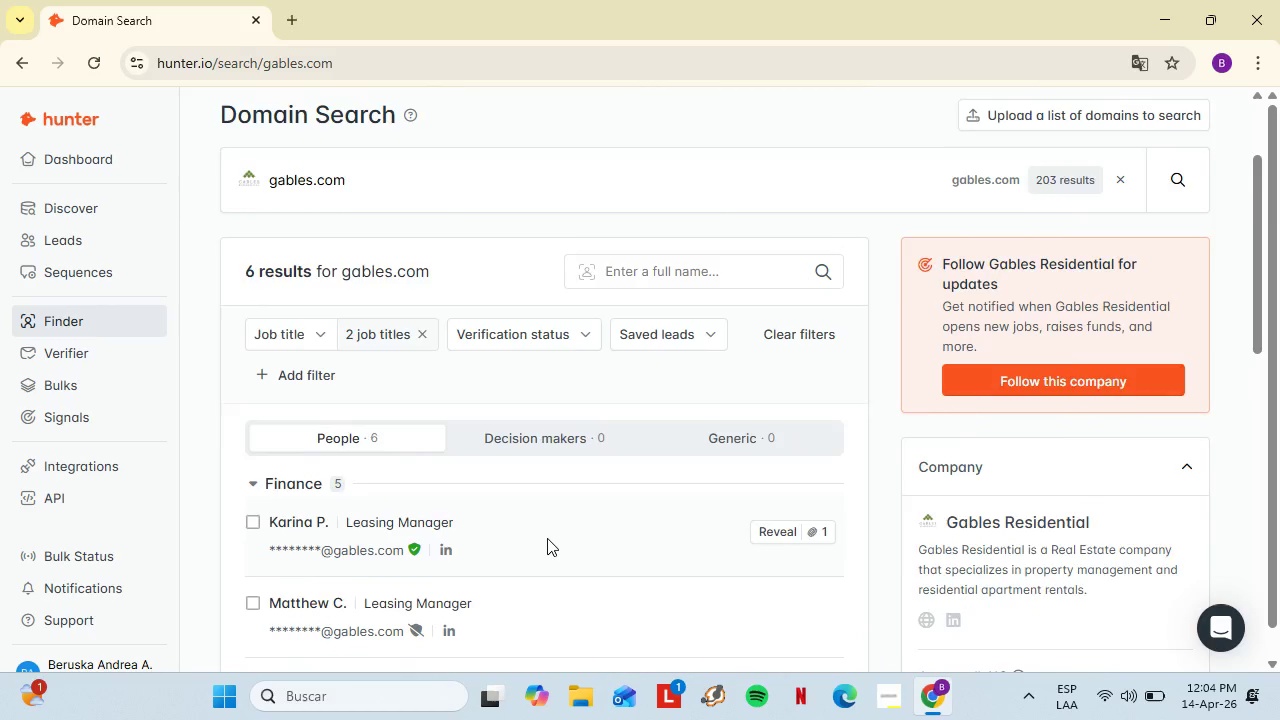 
scroll: coordinate [534, 538], scroll_direction: down, amount: 6.0
 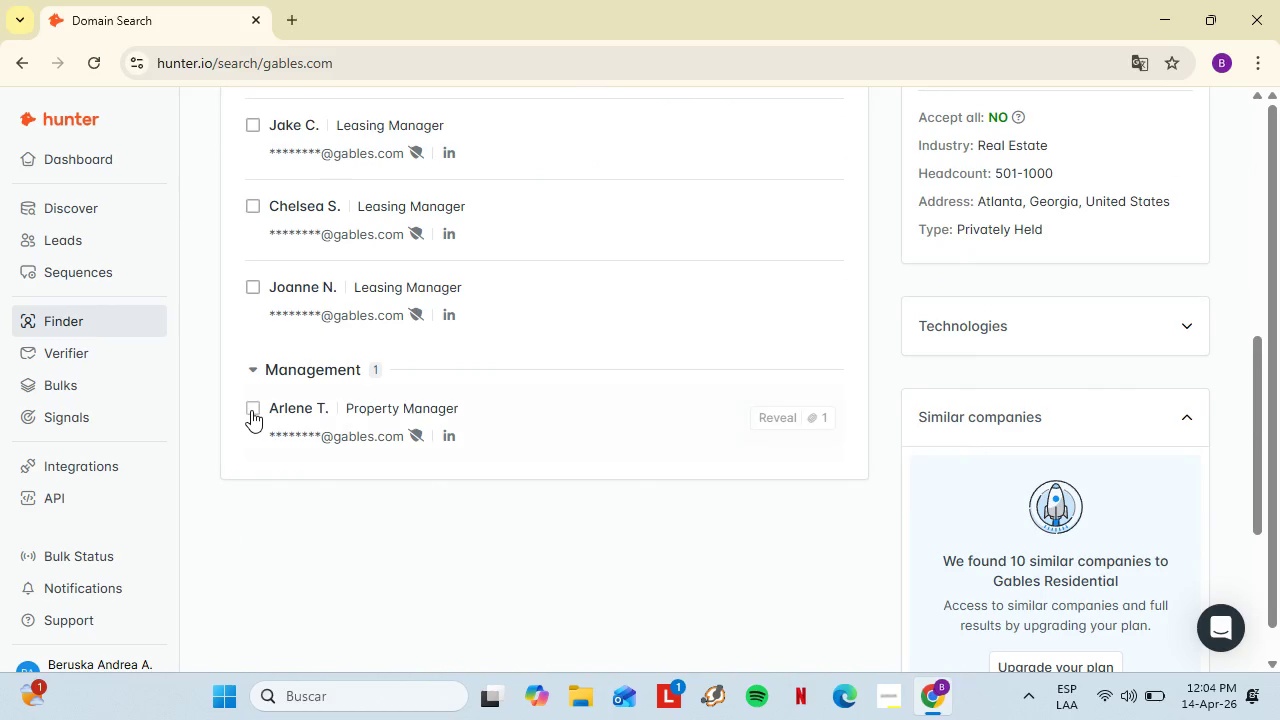 
left_click([251, 410])
 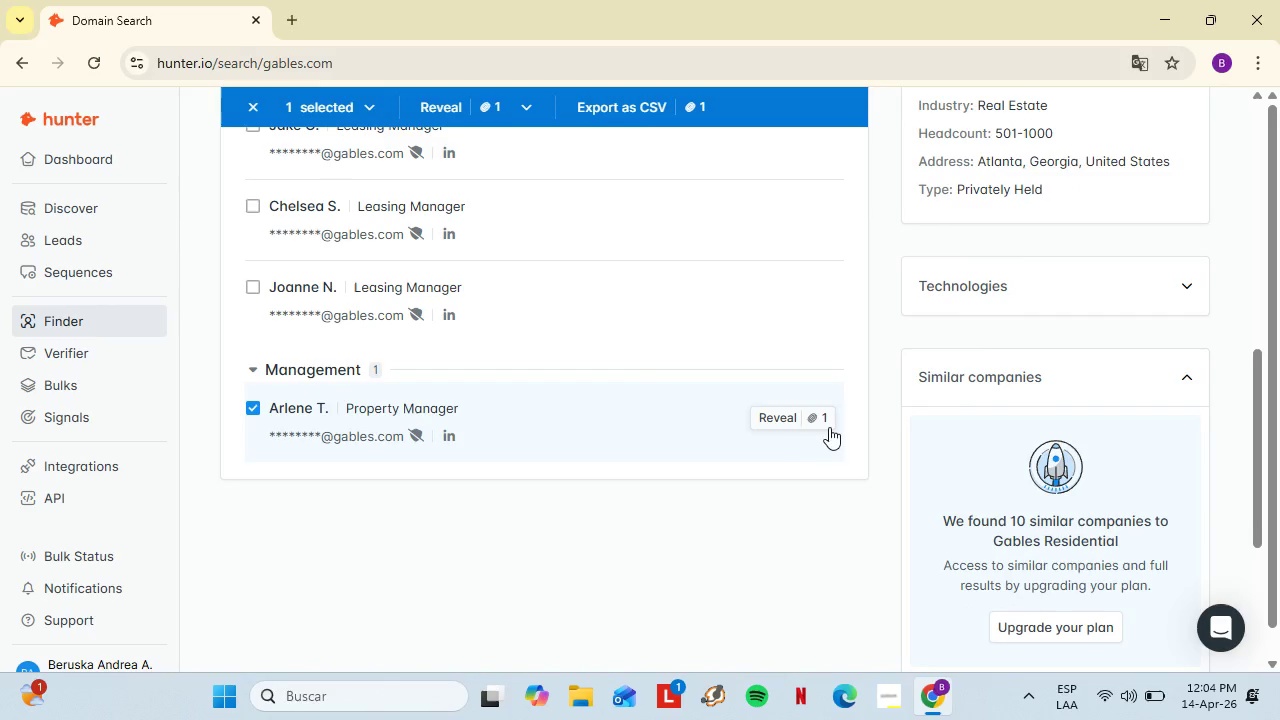 
left_click([803, 422])
 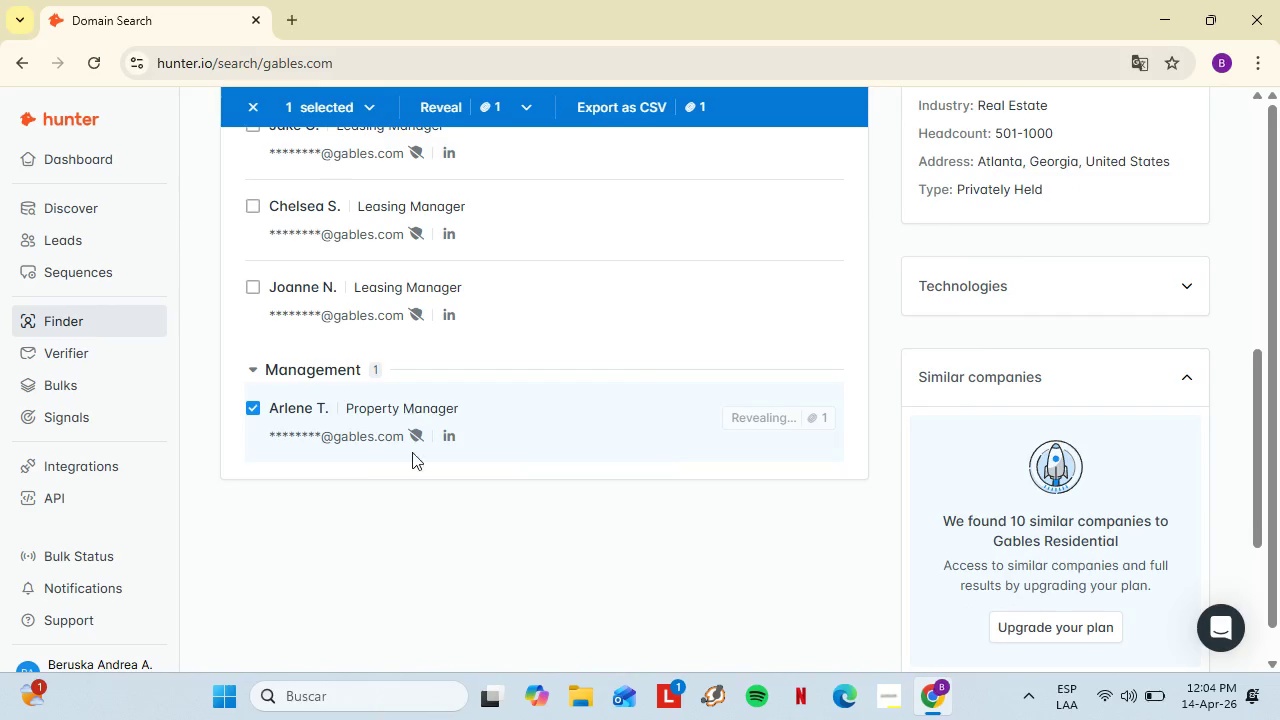 
mouse_move([387, 451])
 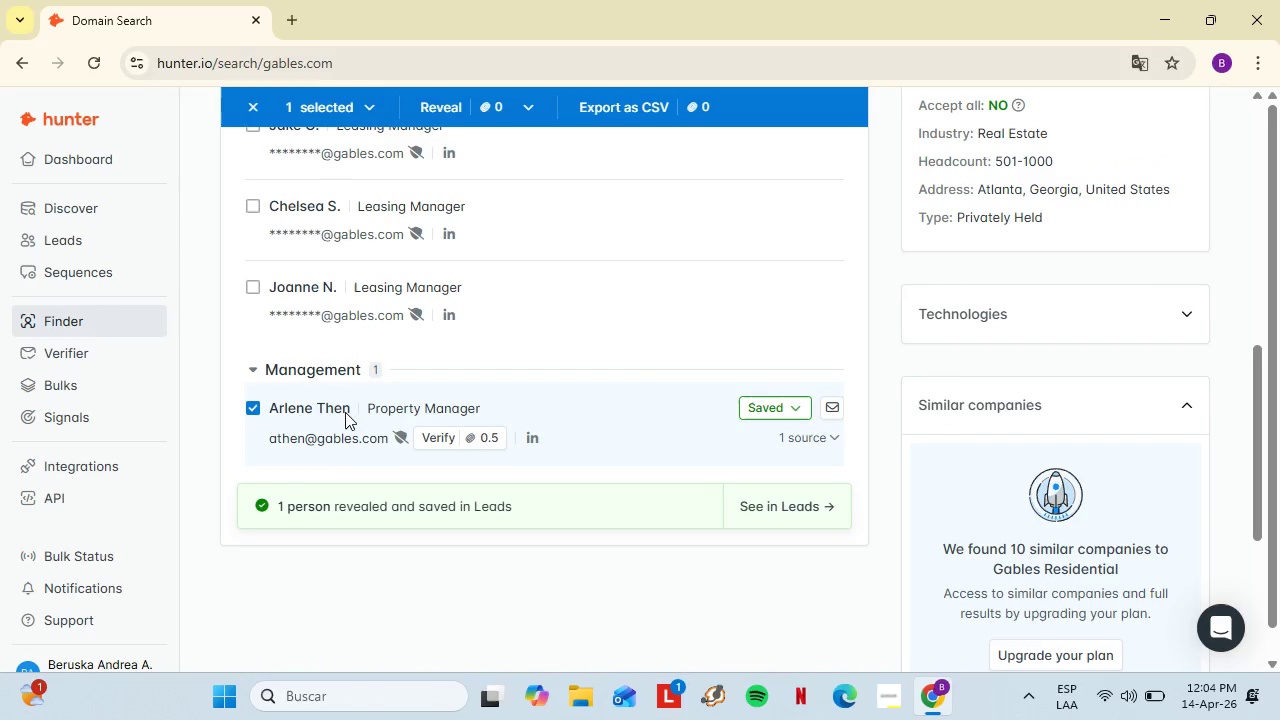 
left_click_drag(start_coordinate=[352, 410], to_coordinate=[268, 402])
 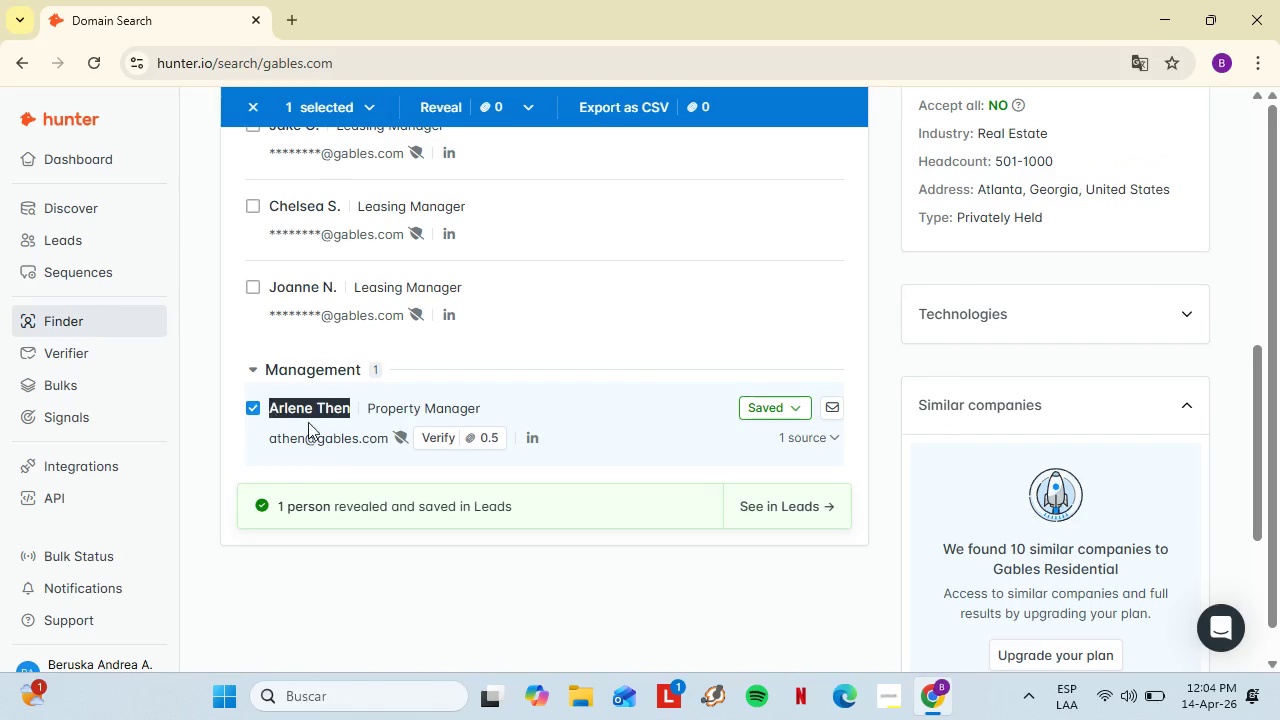 
key(Control+V)
 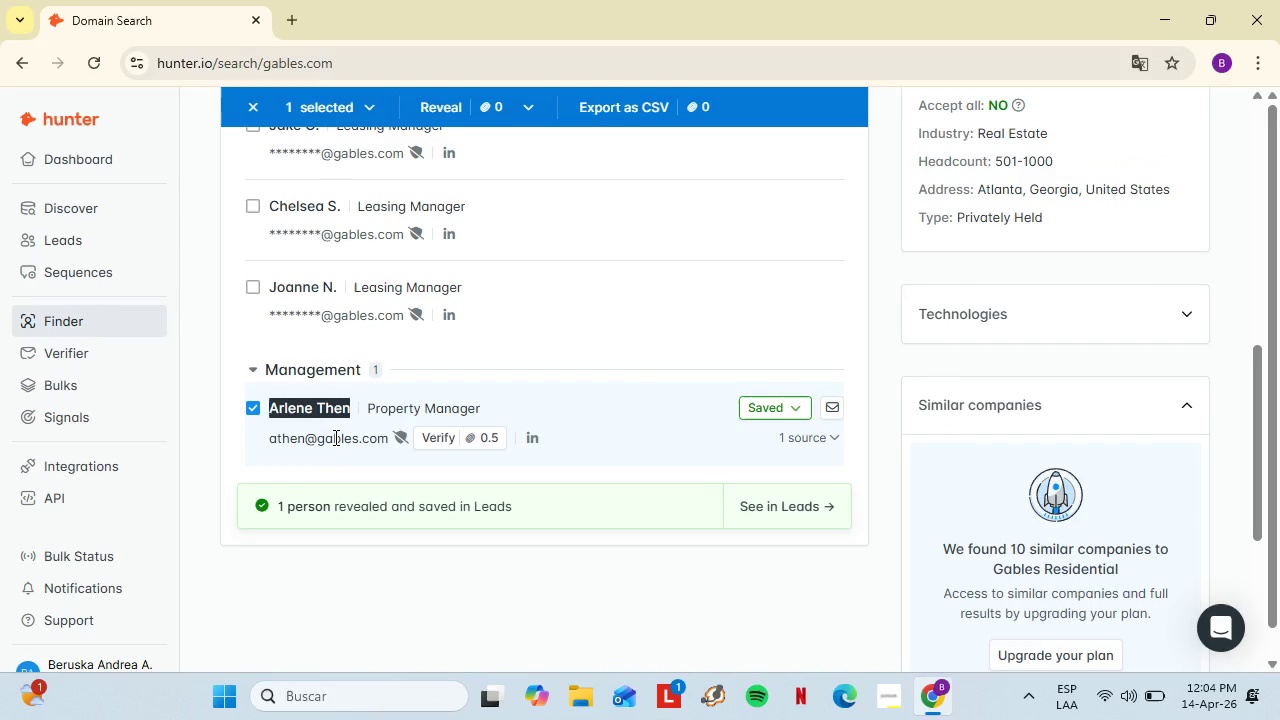 
key(Control+C)
 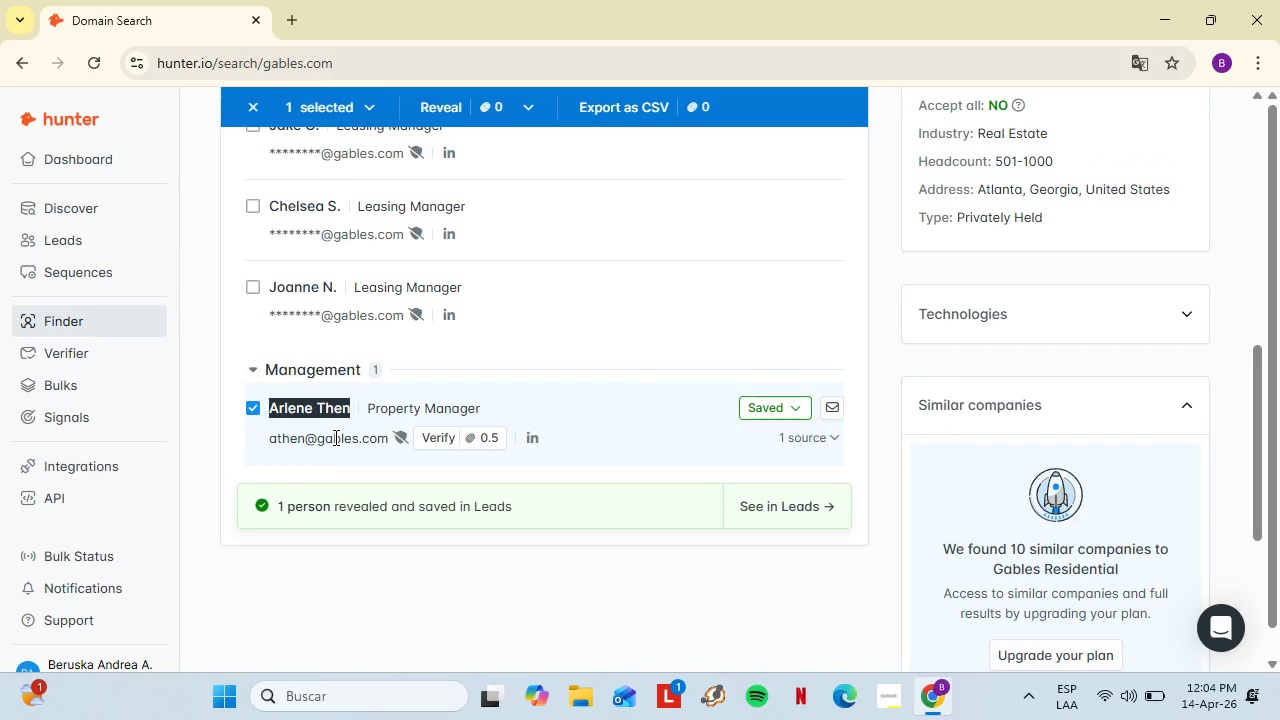 
key(Control+C)
 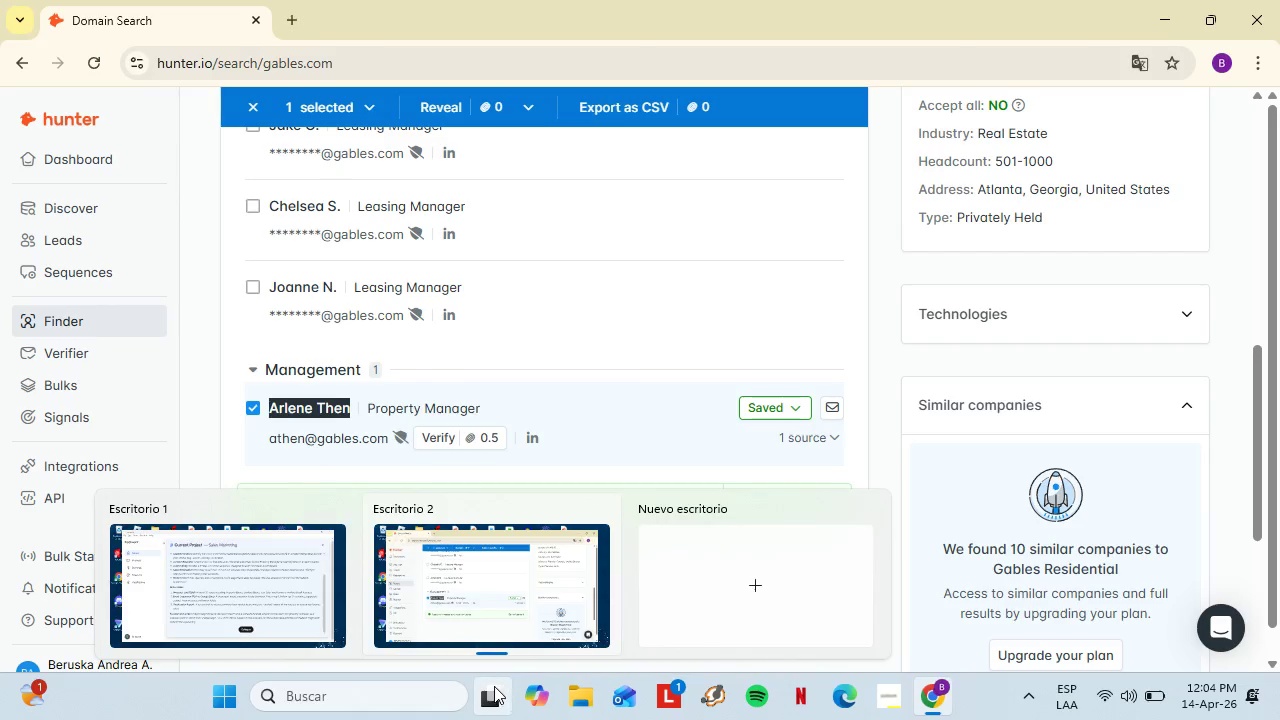 
wait(5.11)
 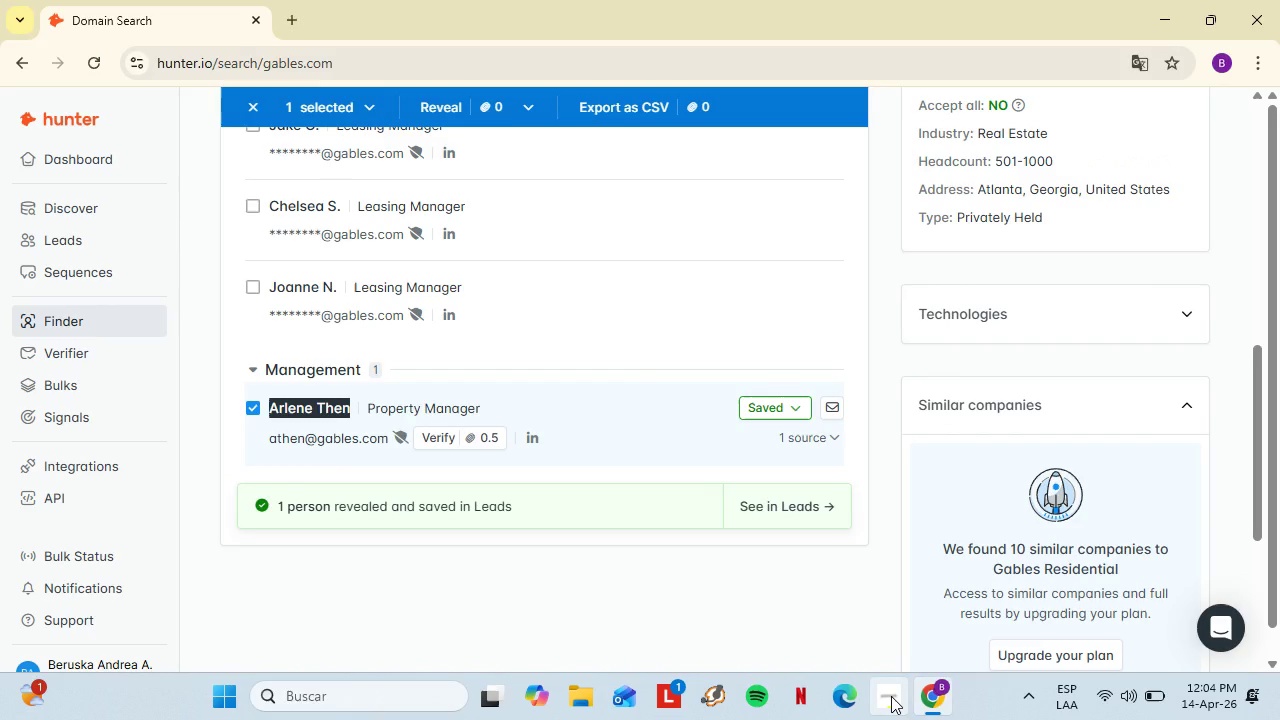 
left_click([216, 581])